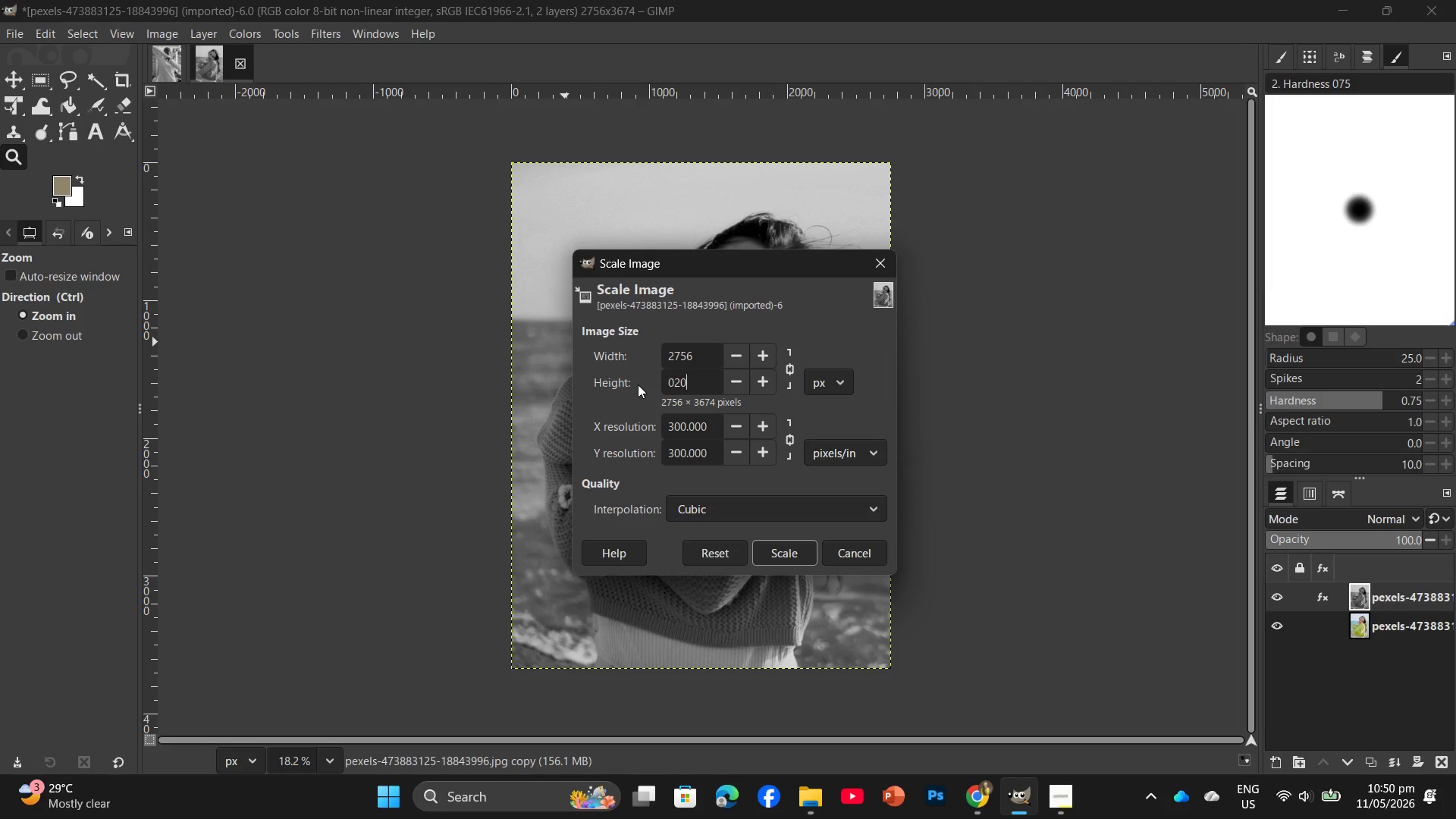 
key(Numpad0)
 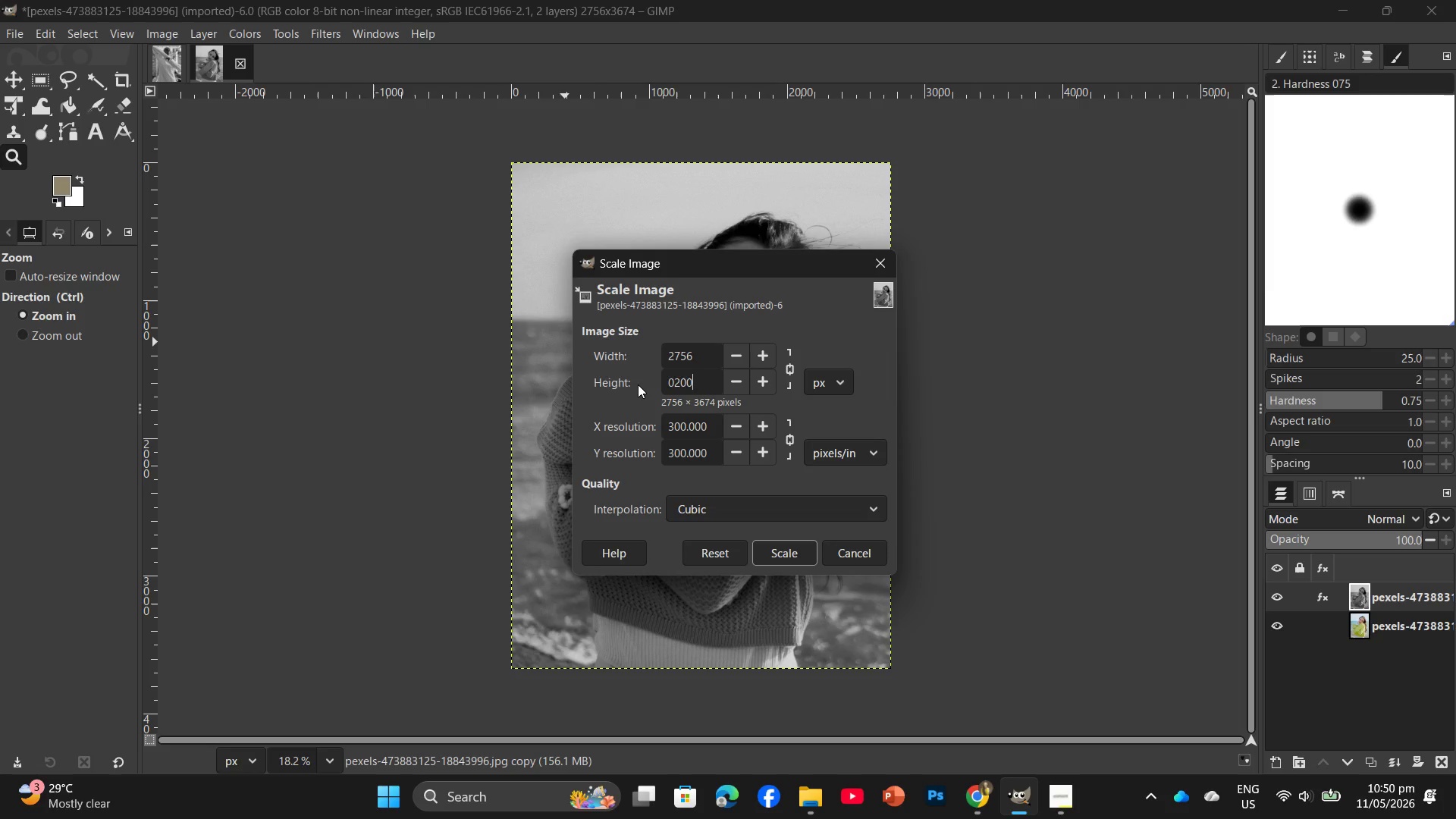 
key(Backspace)
 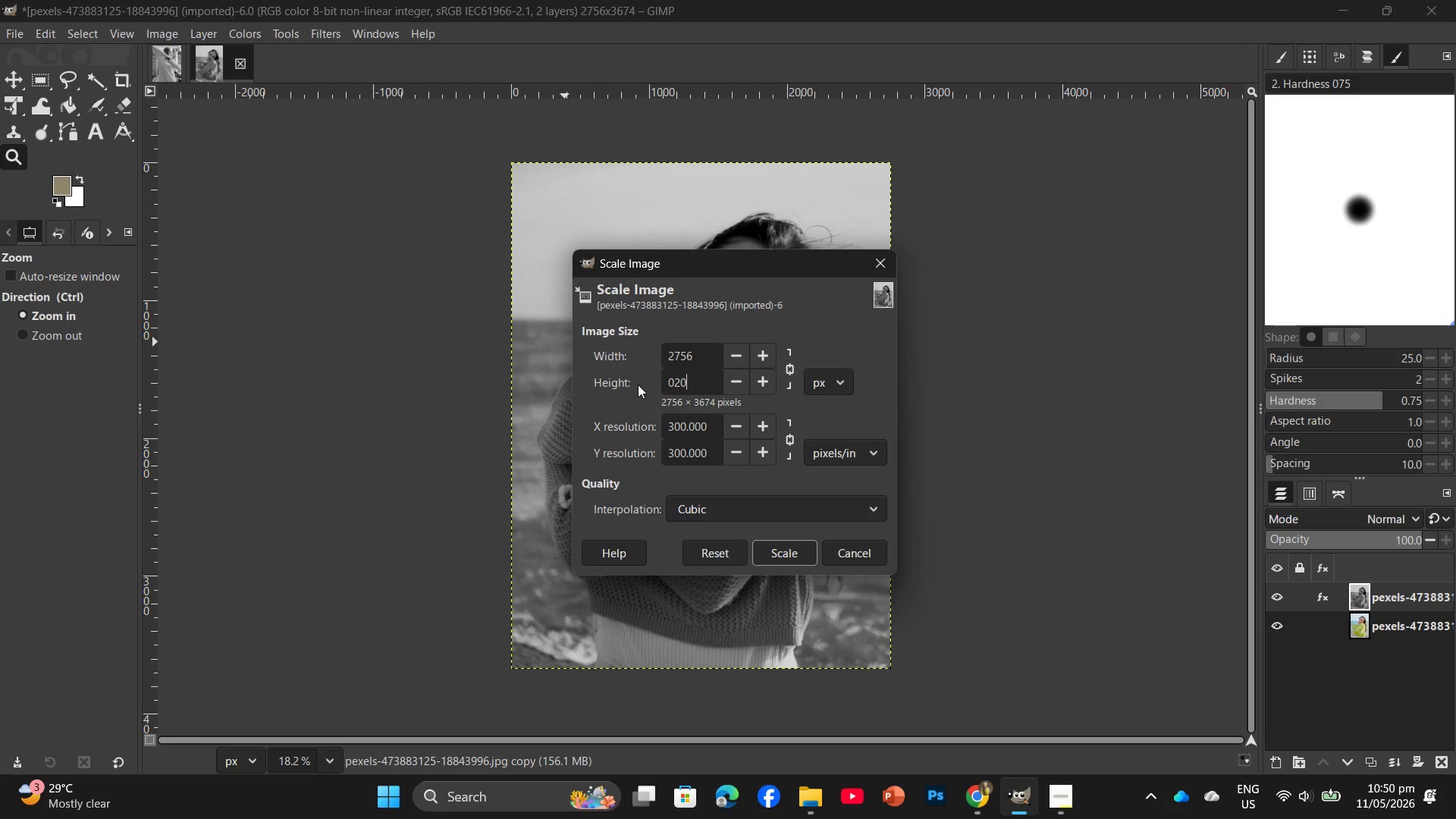 
key(Backspace)
 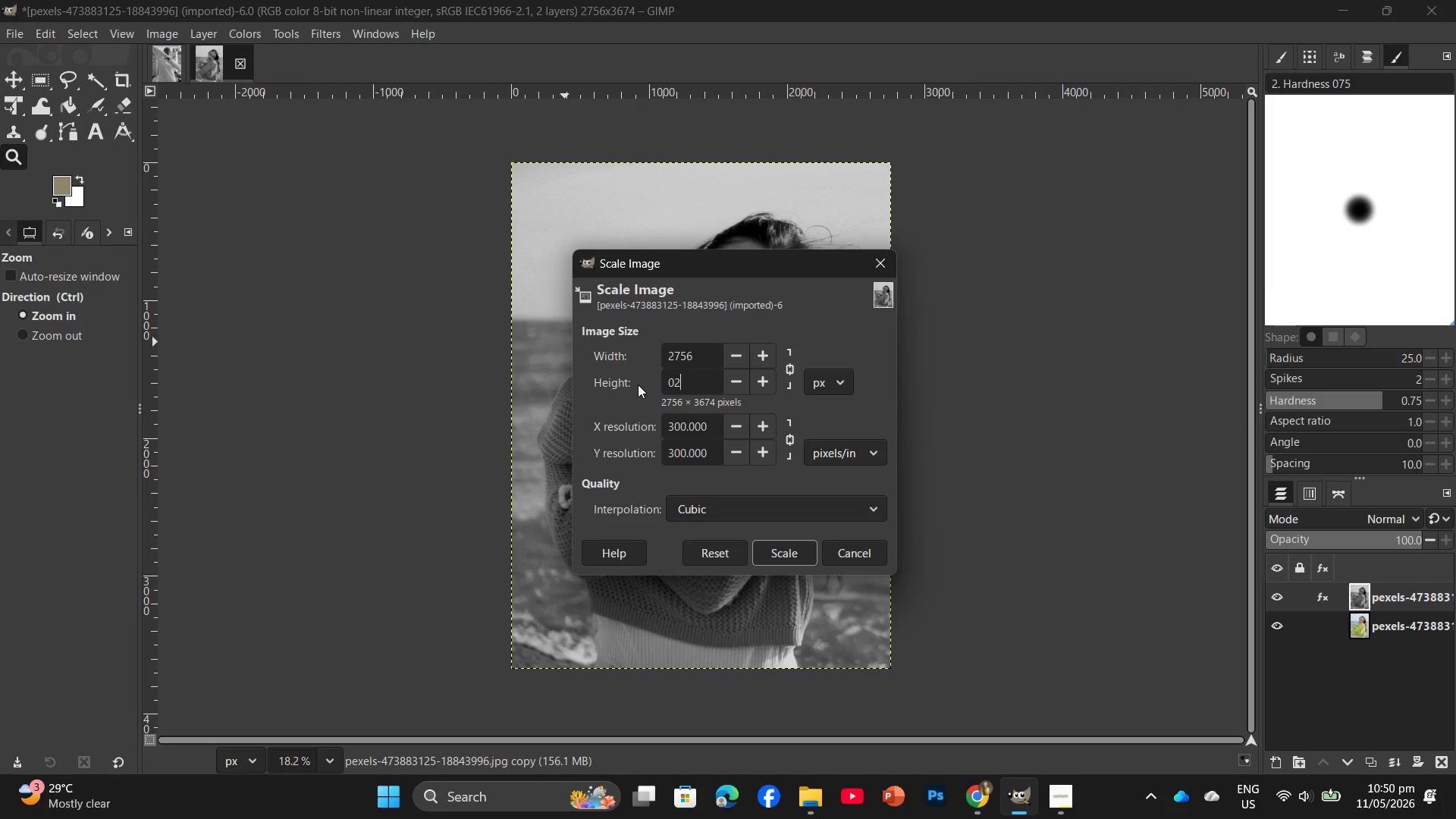 
key(Backspace)
 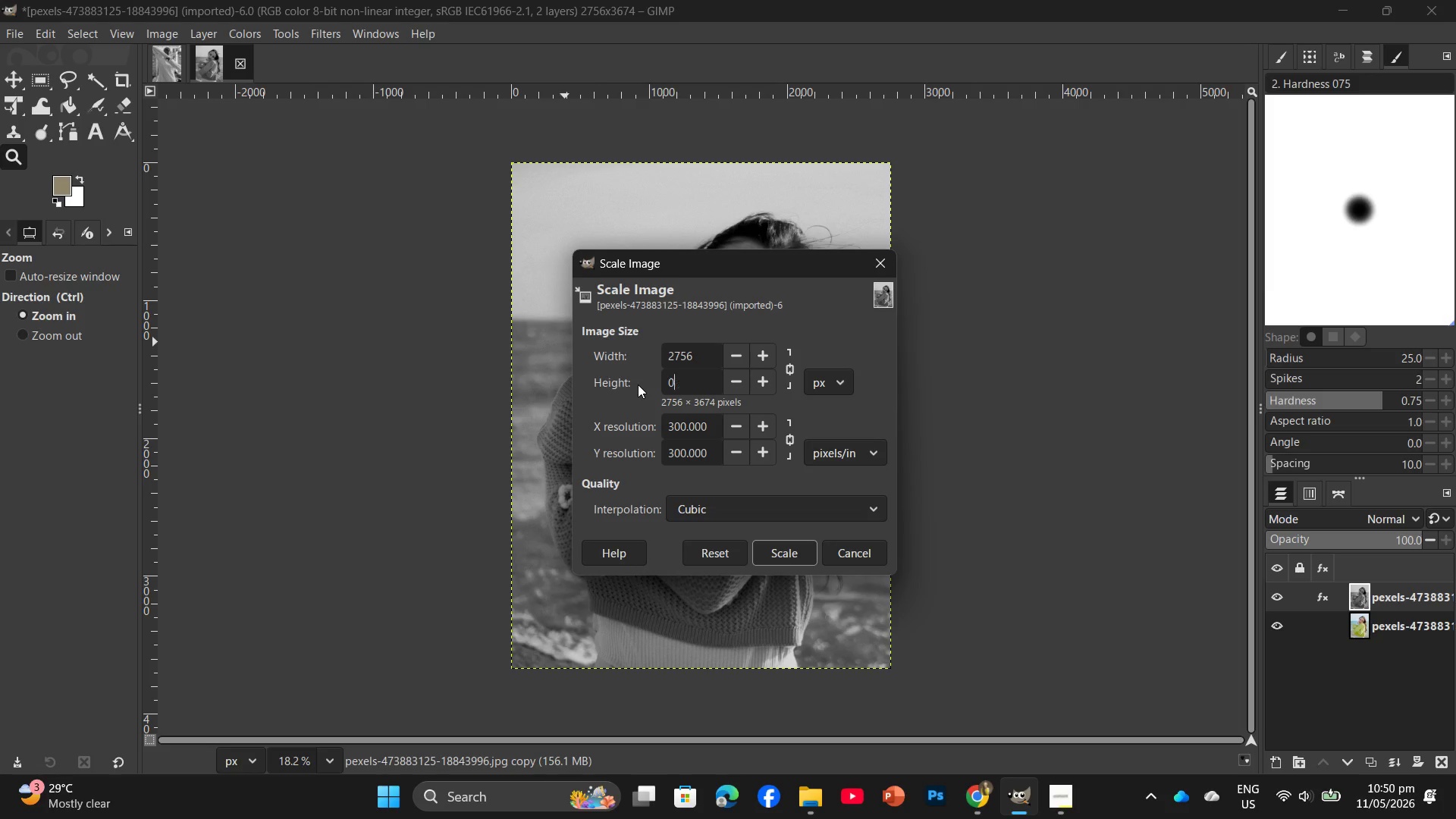 
key(Backspace)
 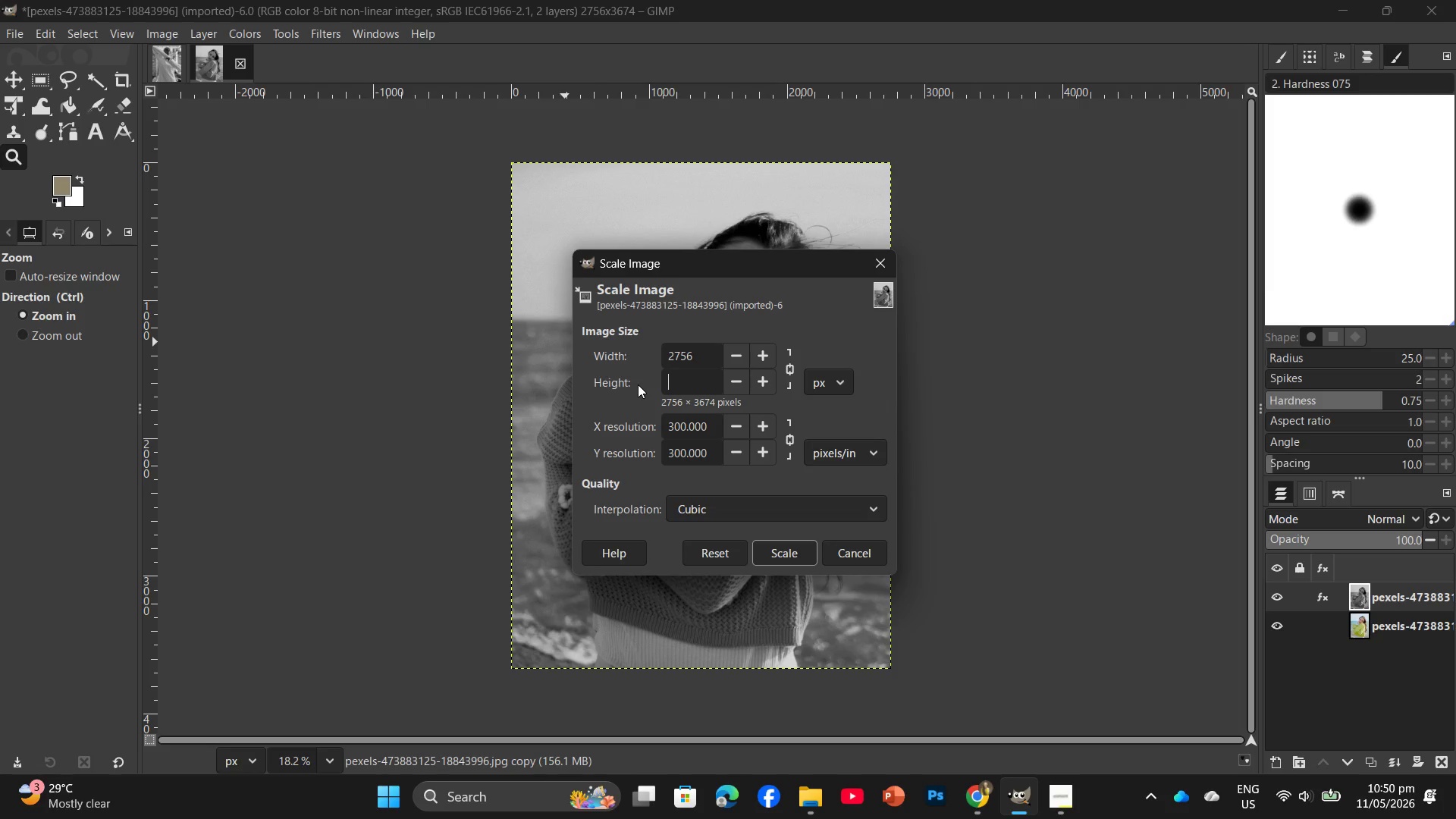 
key(Numpad2)
 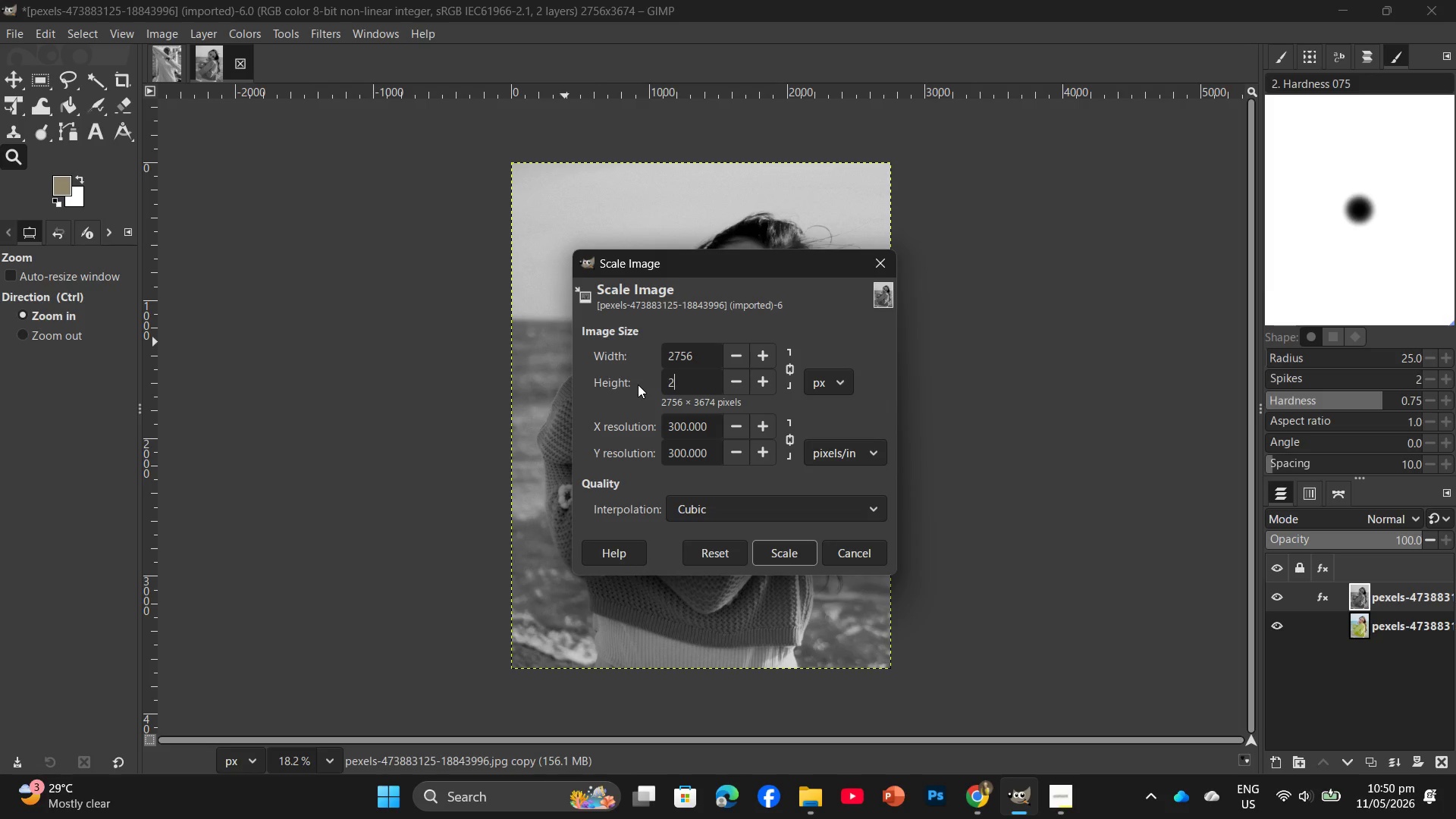 
key(Numpad0)
 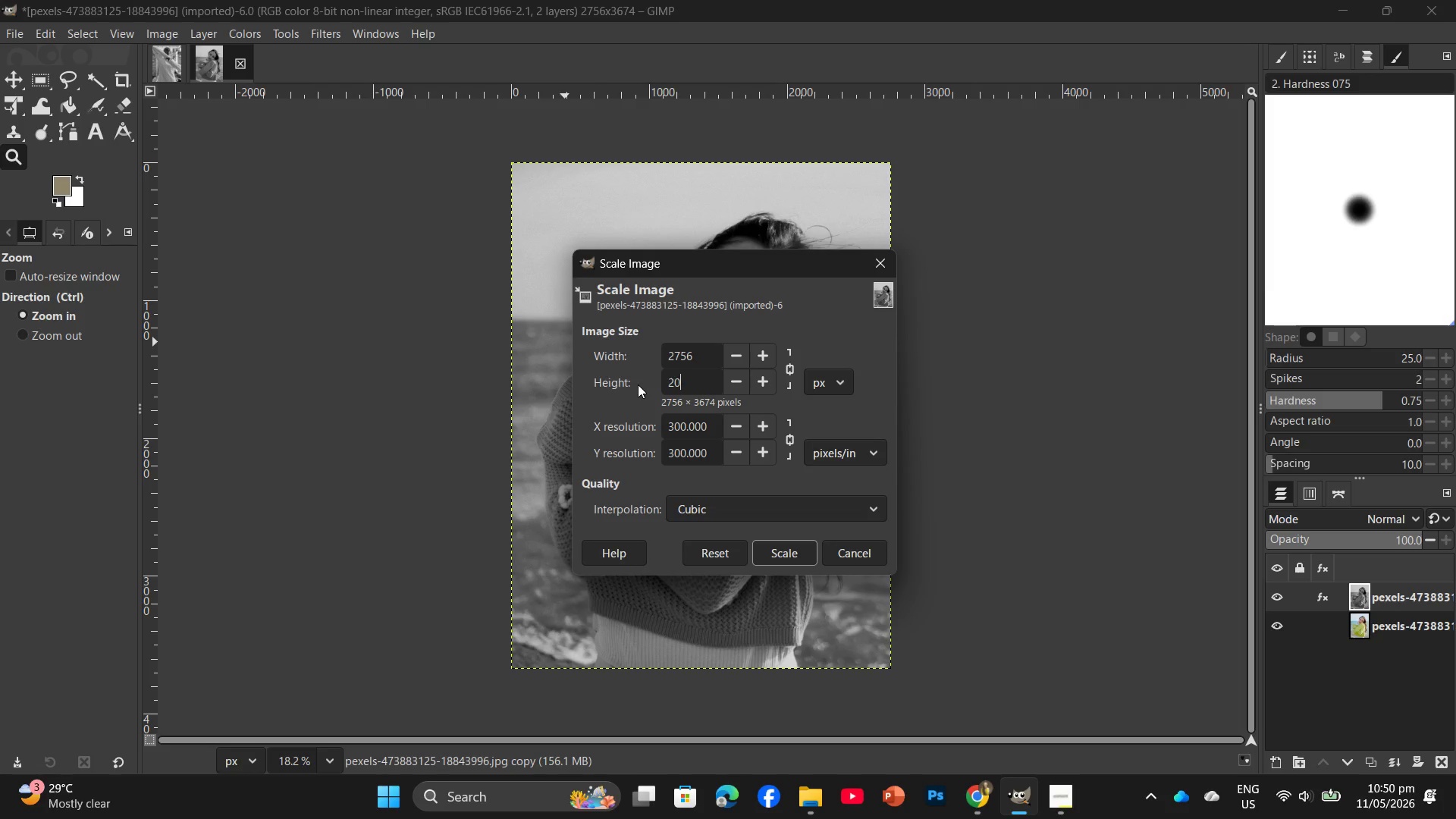 
key(Numpad0)
 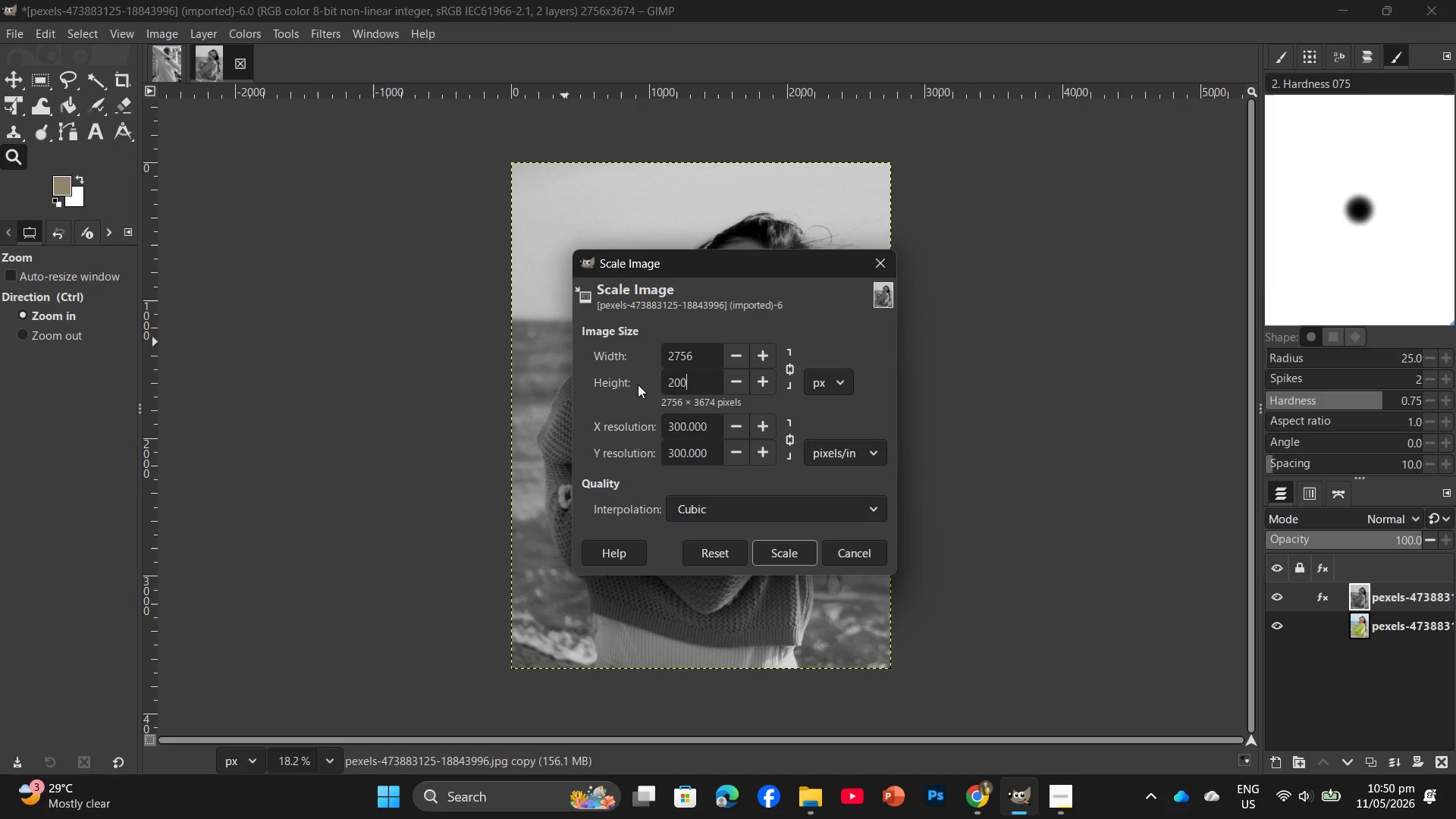 
key(Numpad0)
 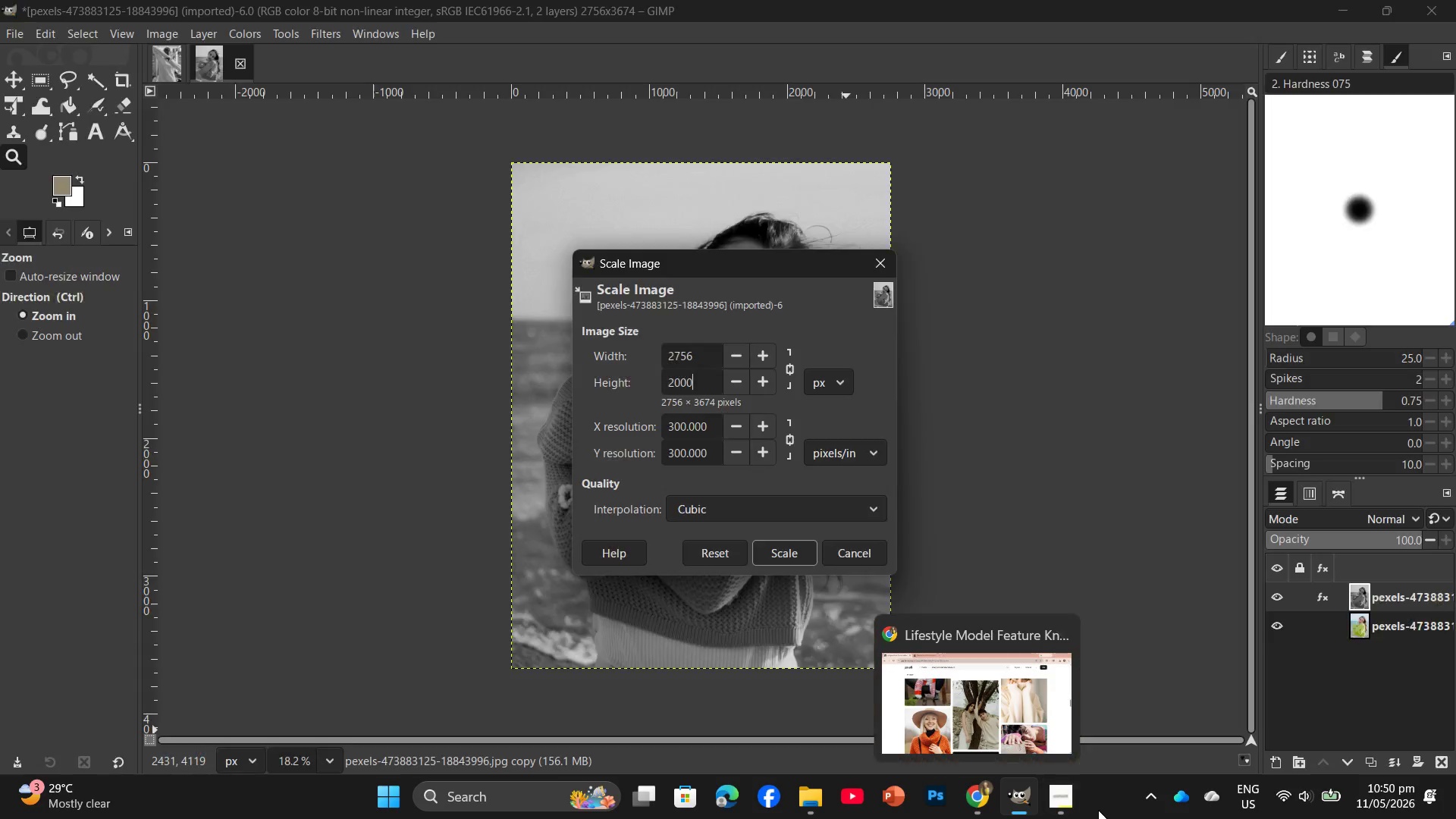 
left_click([1043, 721])